 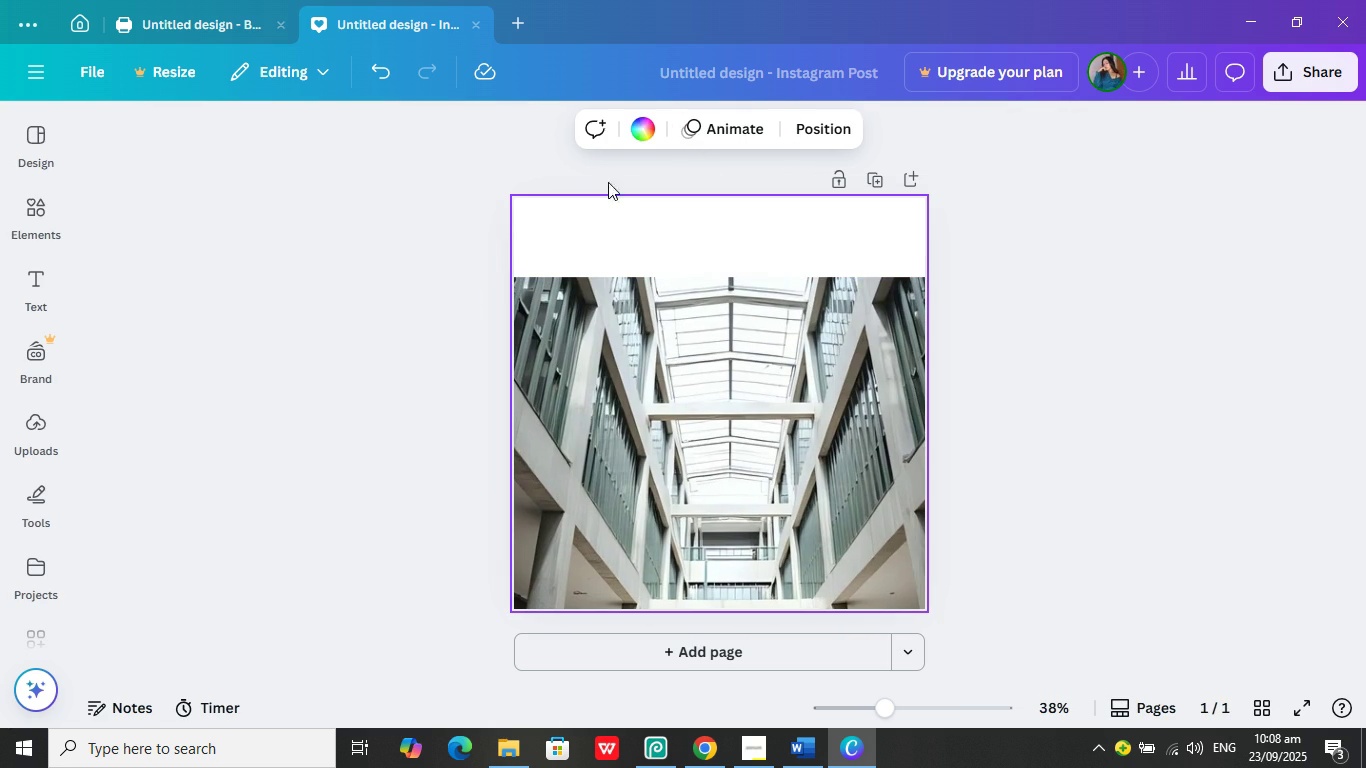 
left_click([637, 129])
 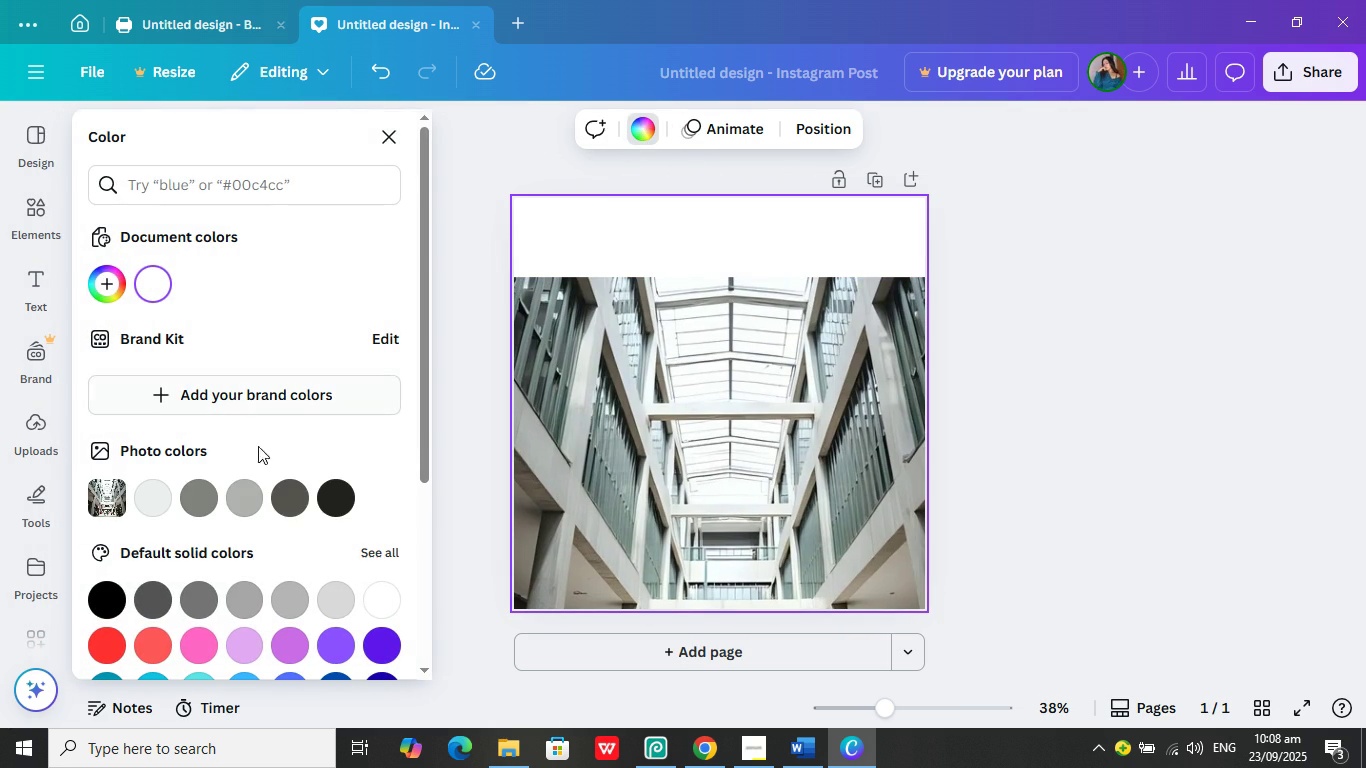 
scroll: coordinate [259, 482], scroll_direction: down, amount: 1.0
 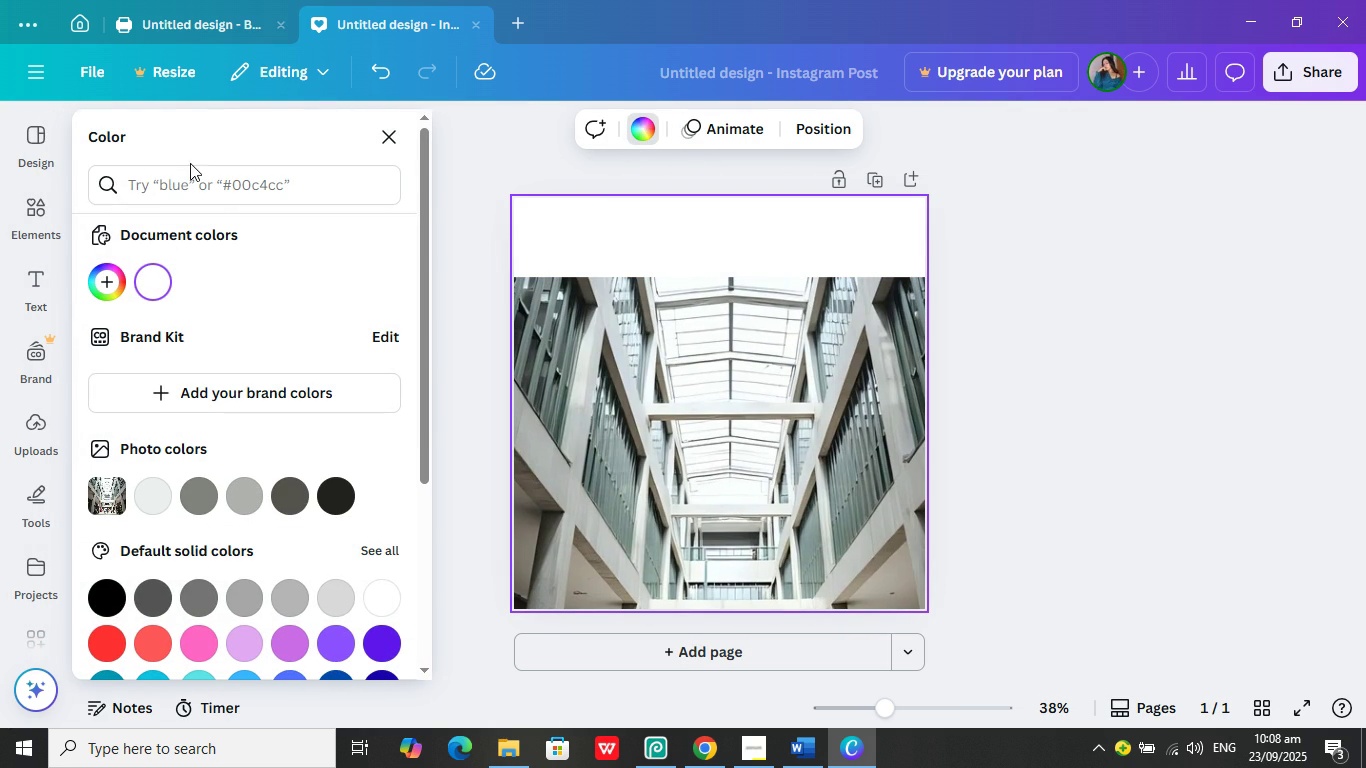 
left_click([186, 184])
 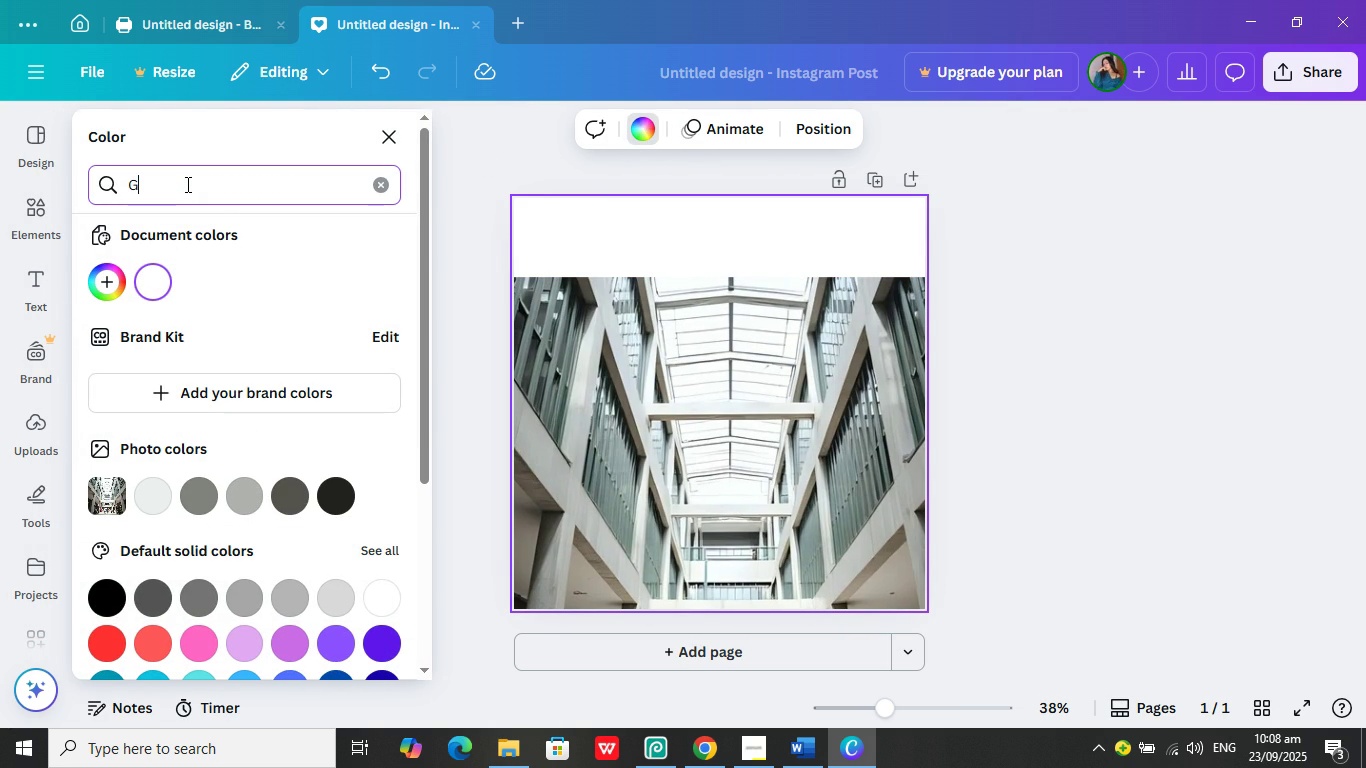 
type(GREE)
 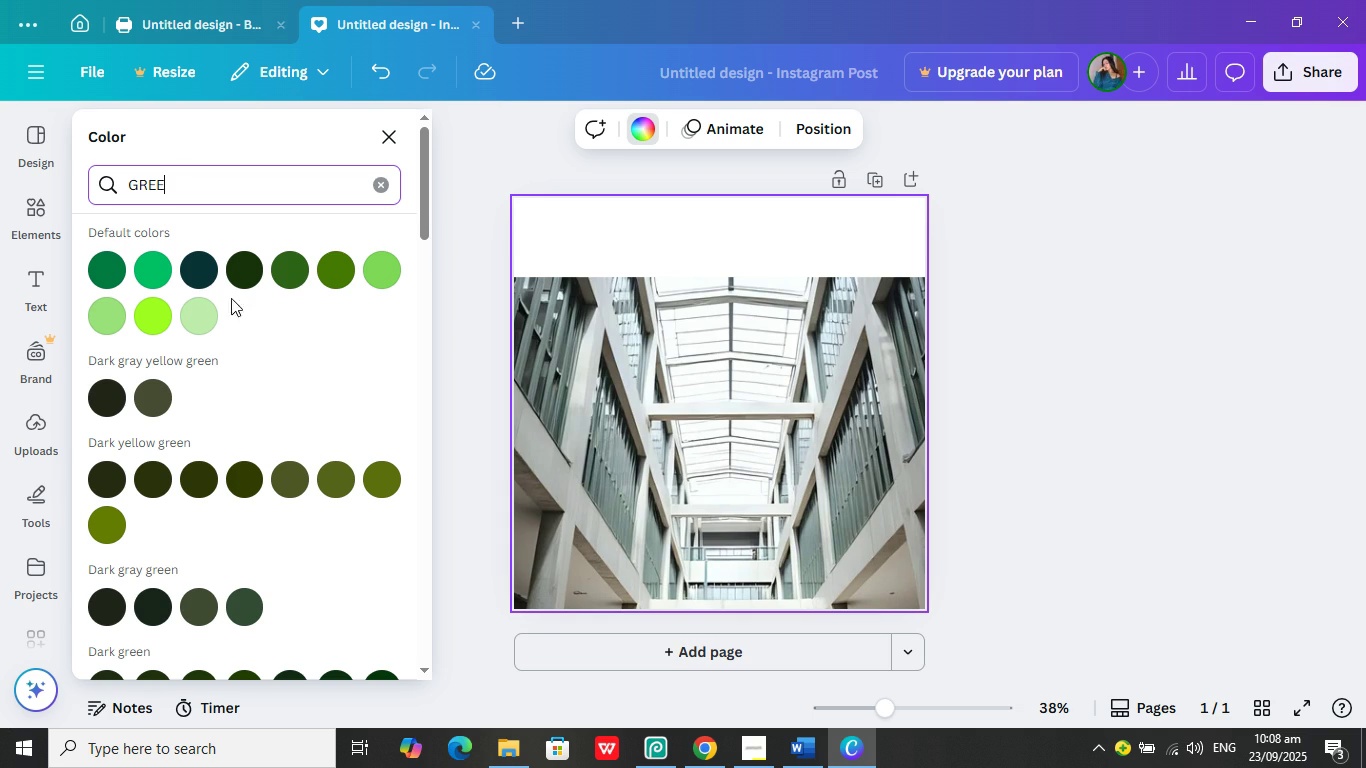 
left_click([346, 277])
 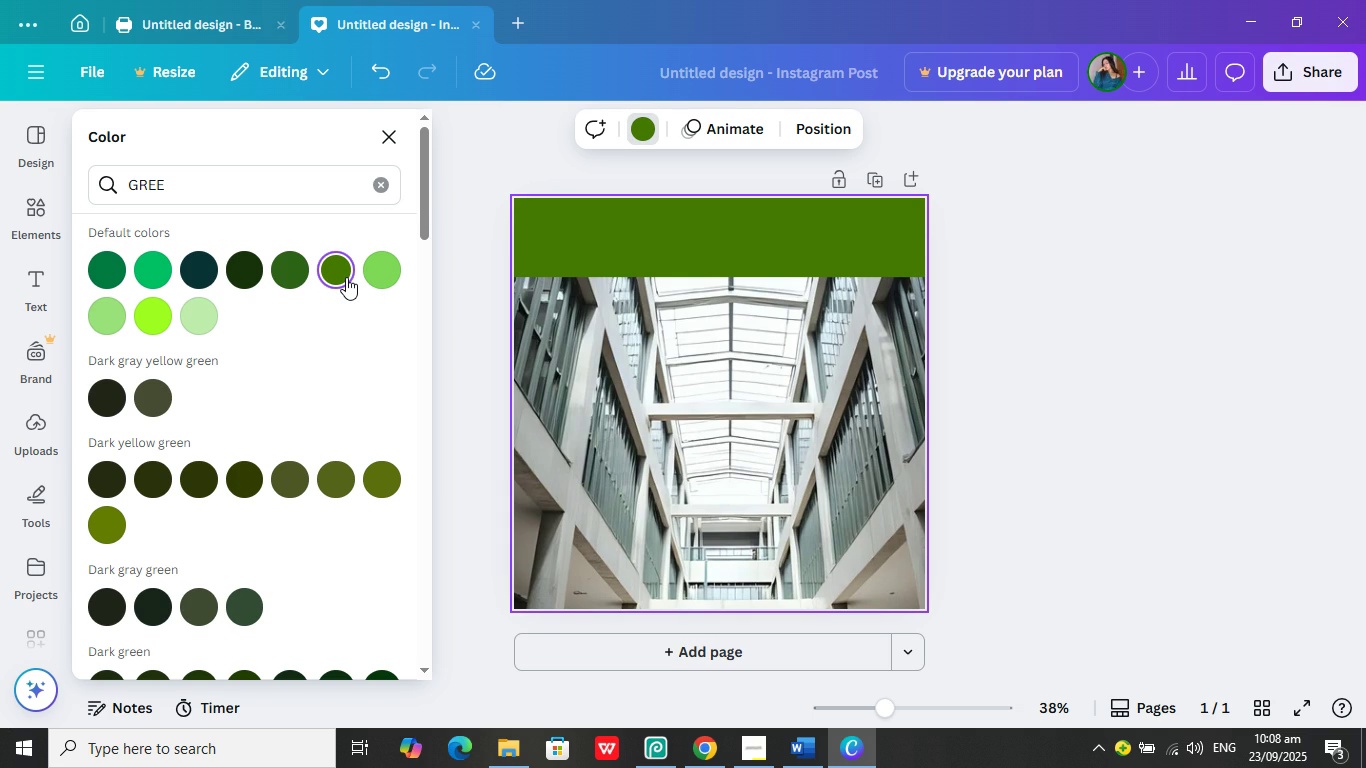 
left_click([104, 269])
 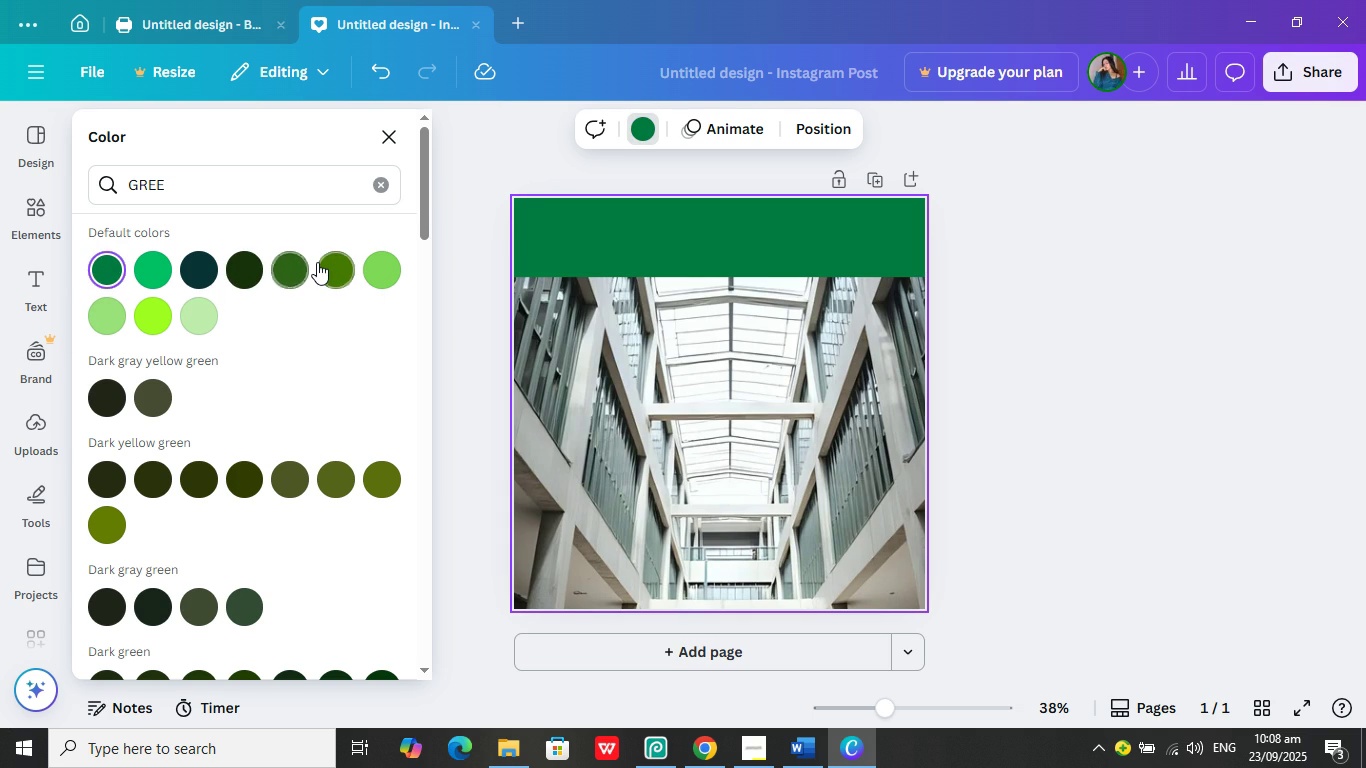 
left_click([322, 262])
 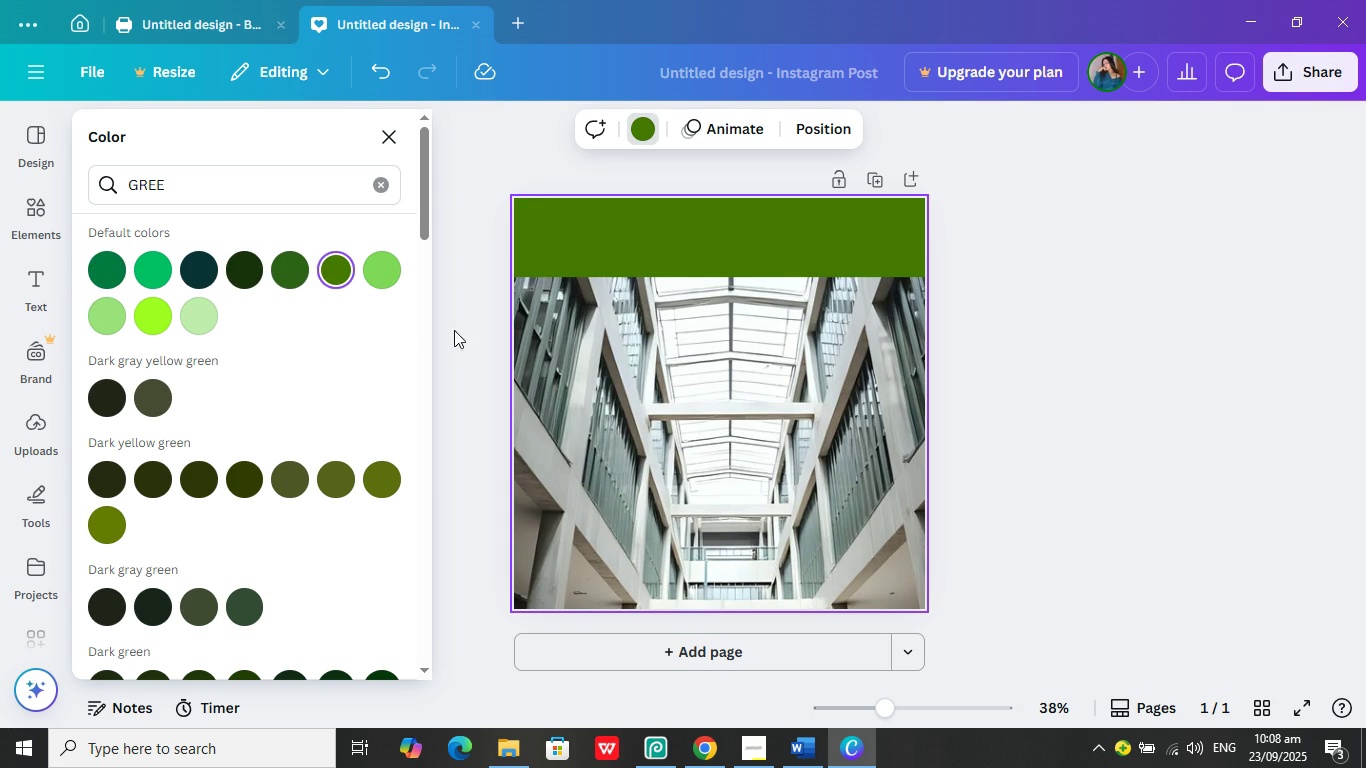 
left_click([472, 322])